 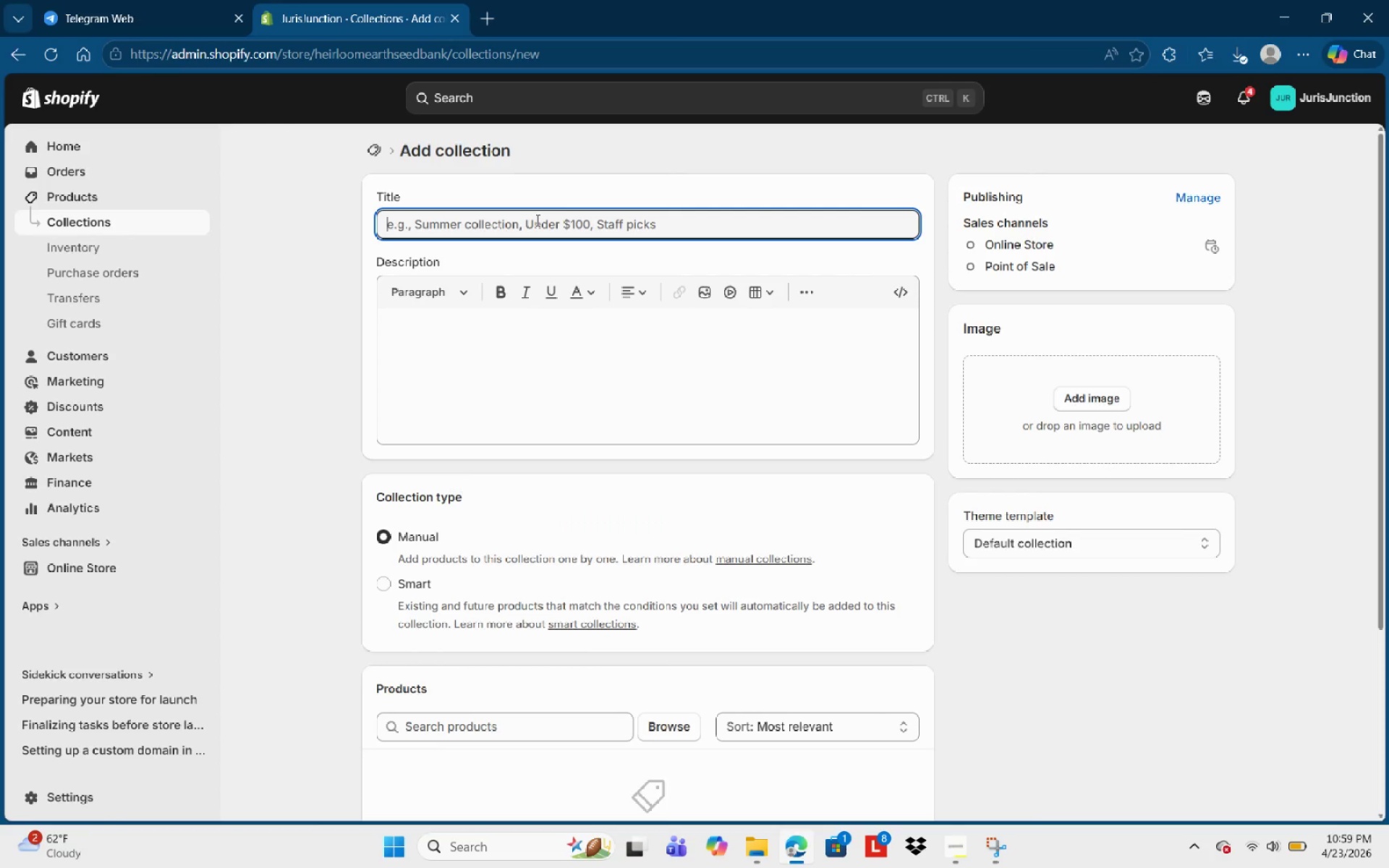 
key(Control+V)
 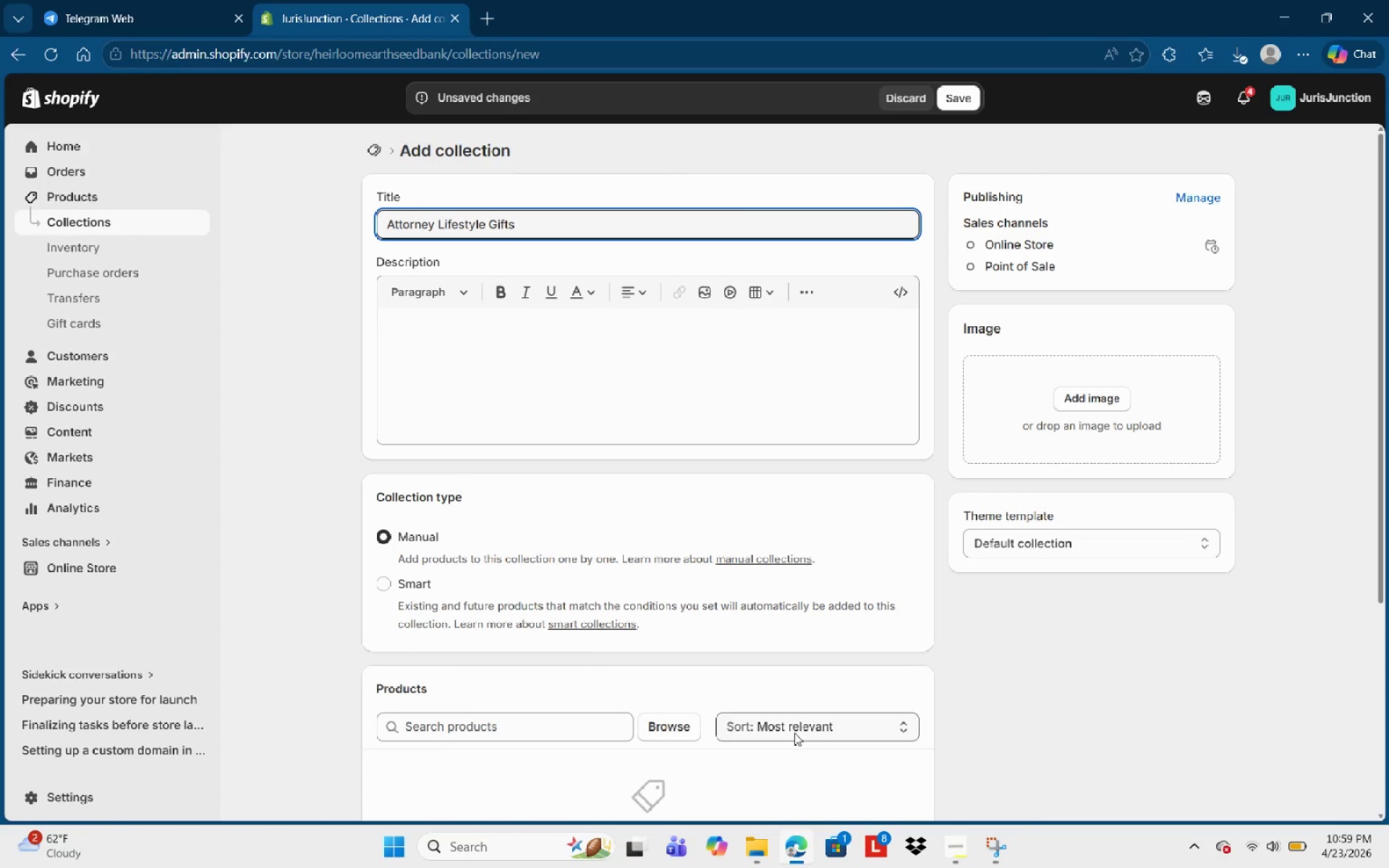 
scroll: coordinate [793, 733], scroll_direction: down, amount: 3.0
 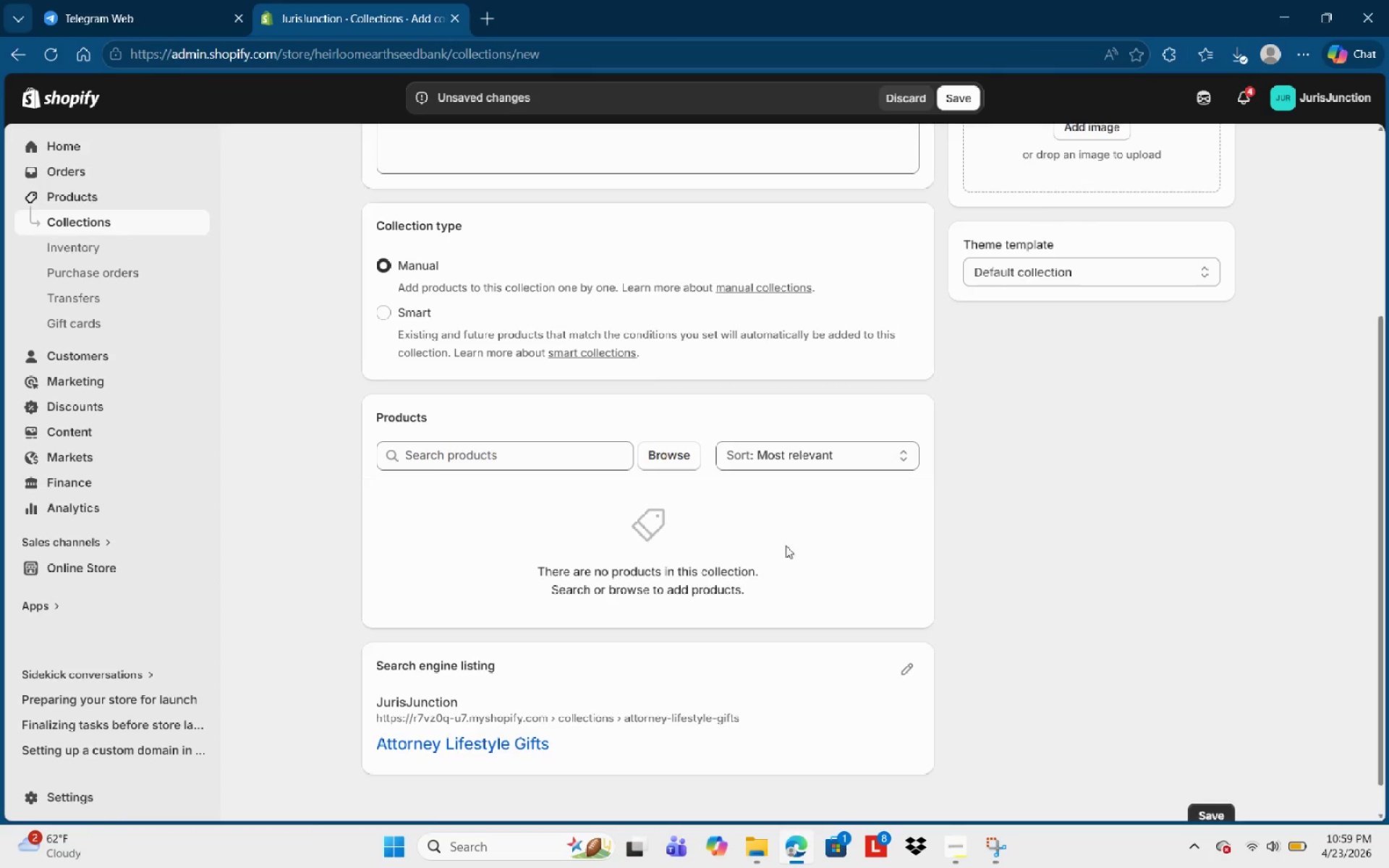 
scroll: coordinate [788, 551], scroll_direction: up, amount: 1.0
 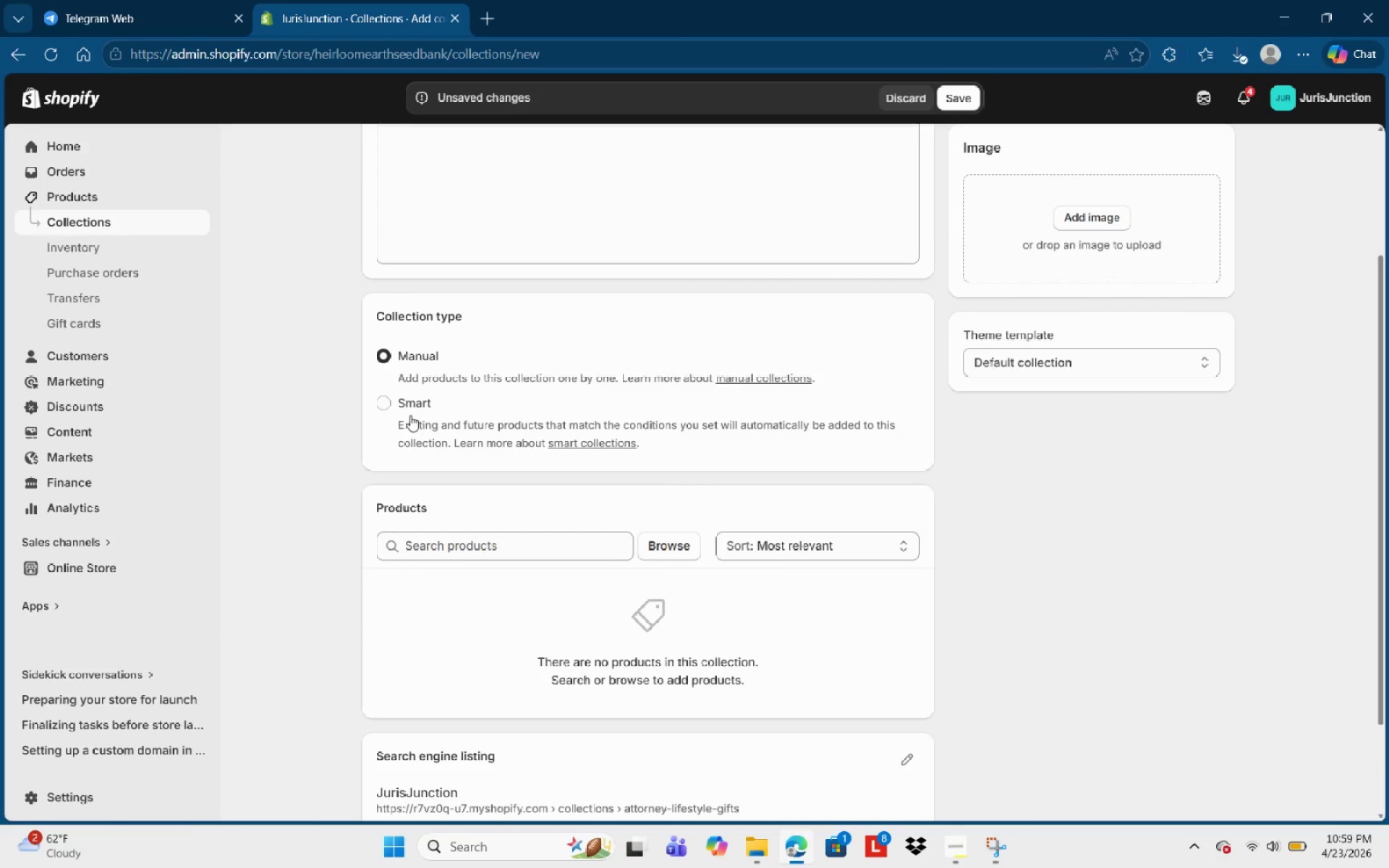 
left_click([408, 414])
 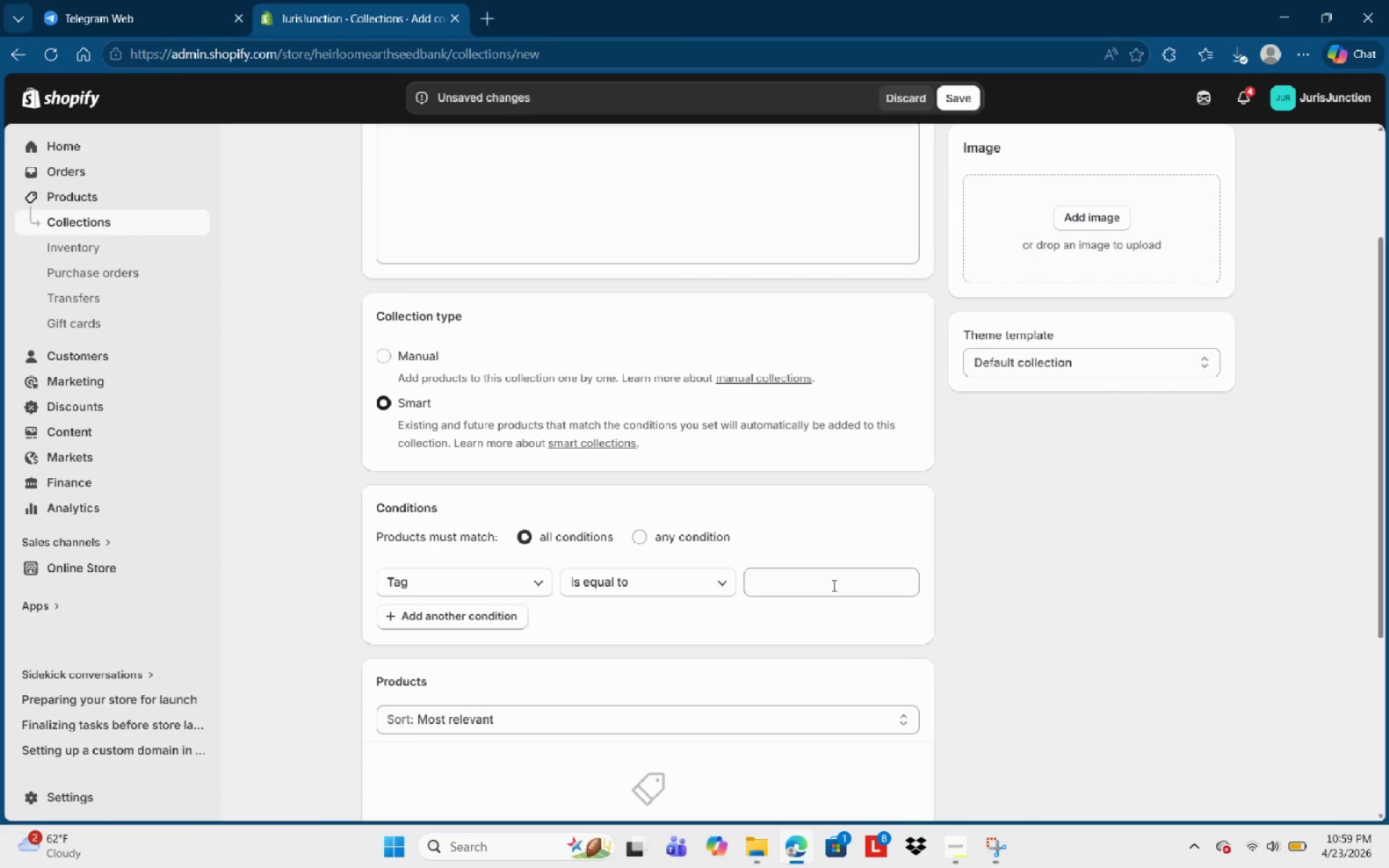 
left_click([816, 581])
 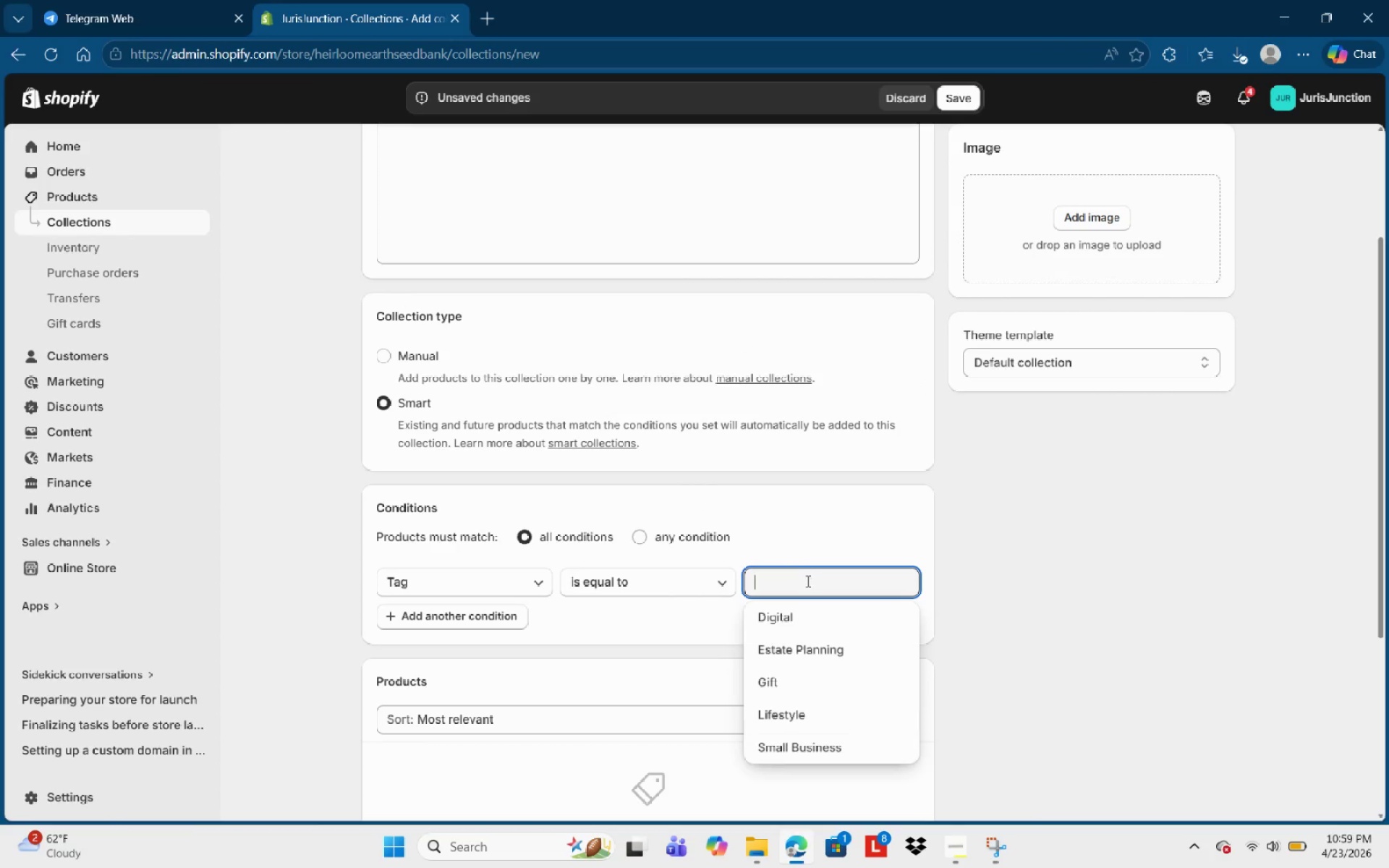 
hold_key(key=ShiftLeft, duration=0.48)
 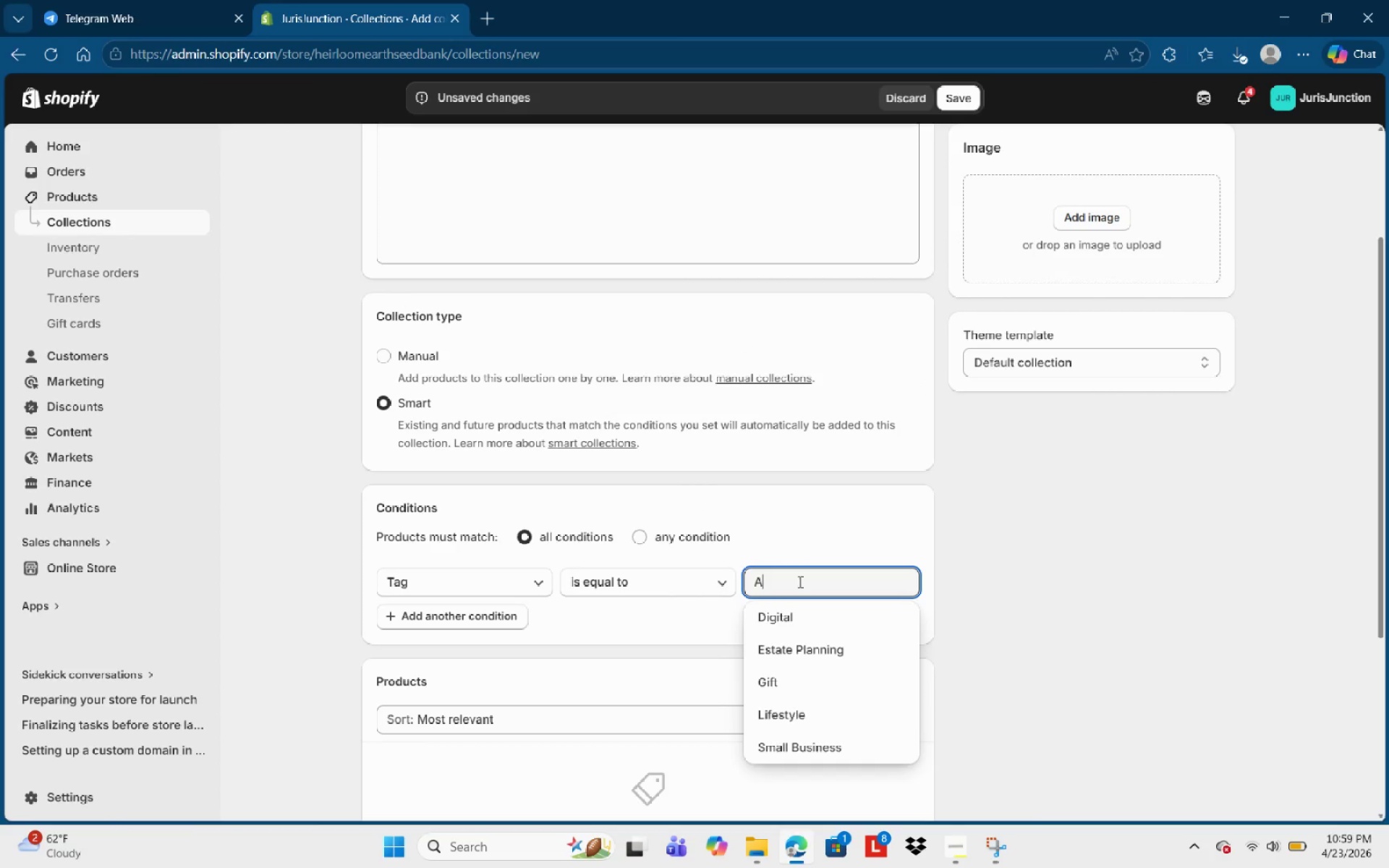 
type(Att)
 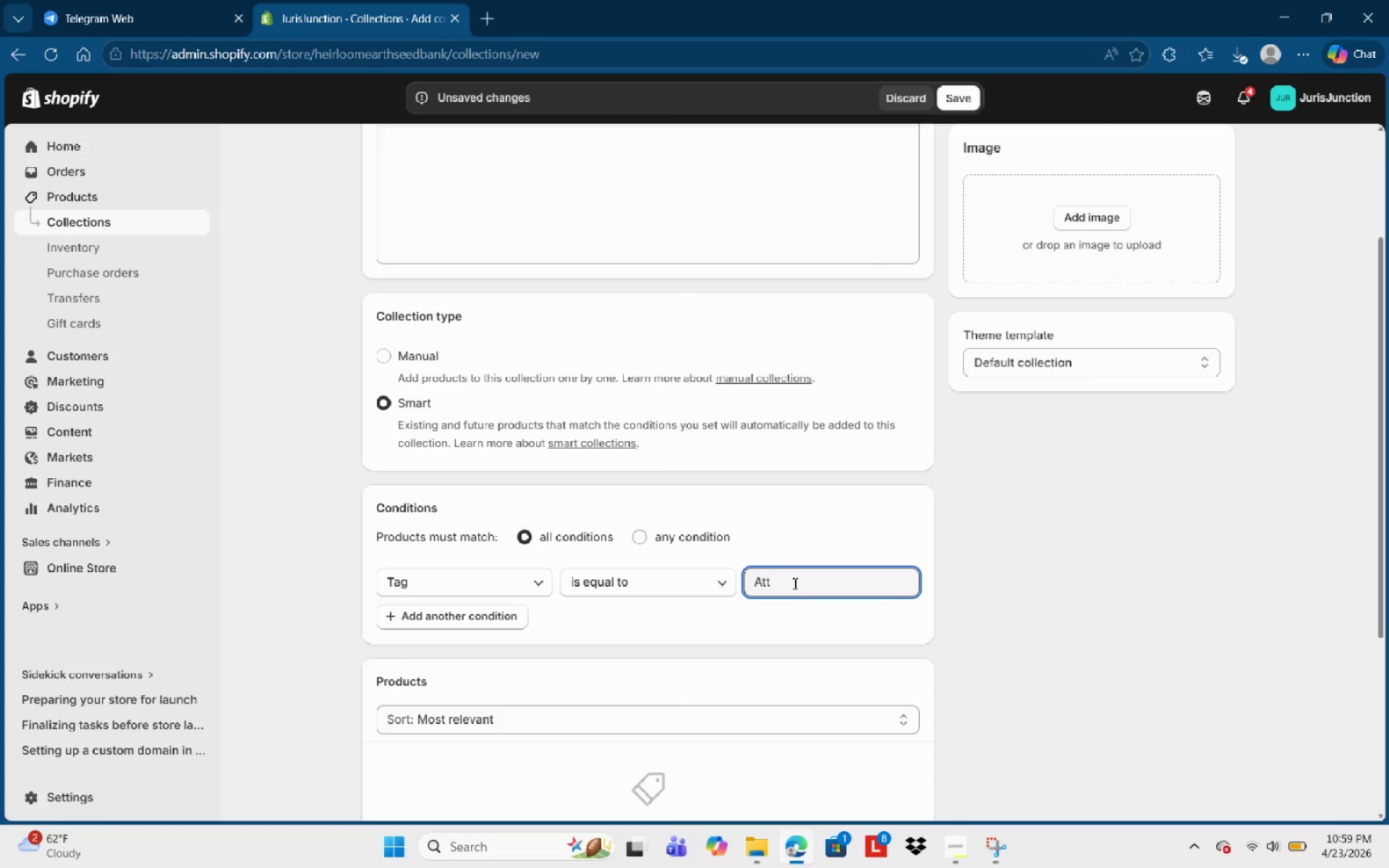 
key(Backspace)
 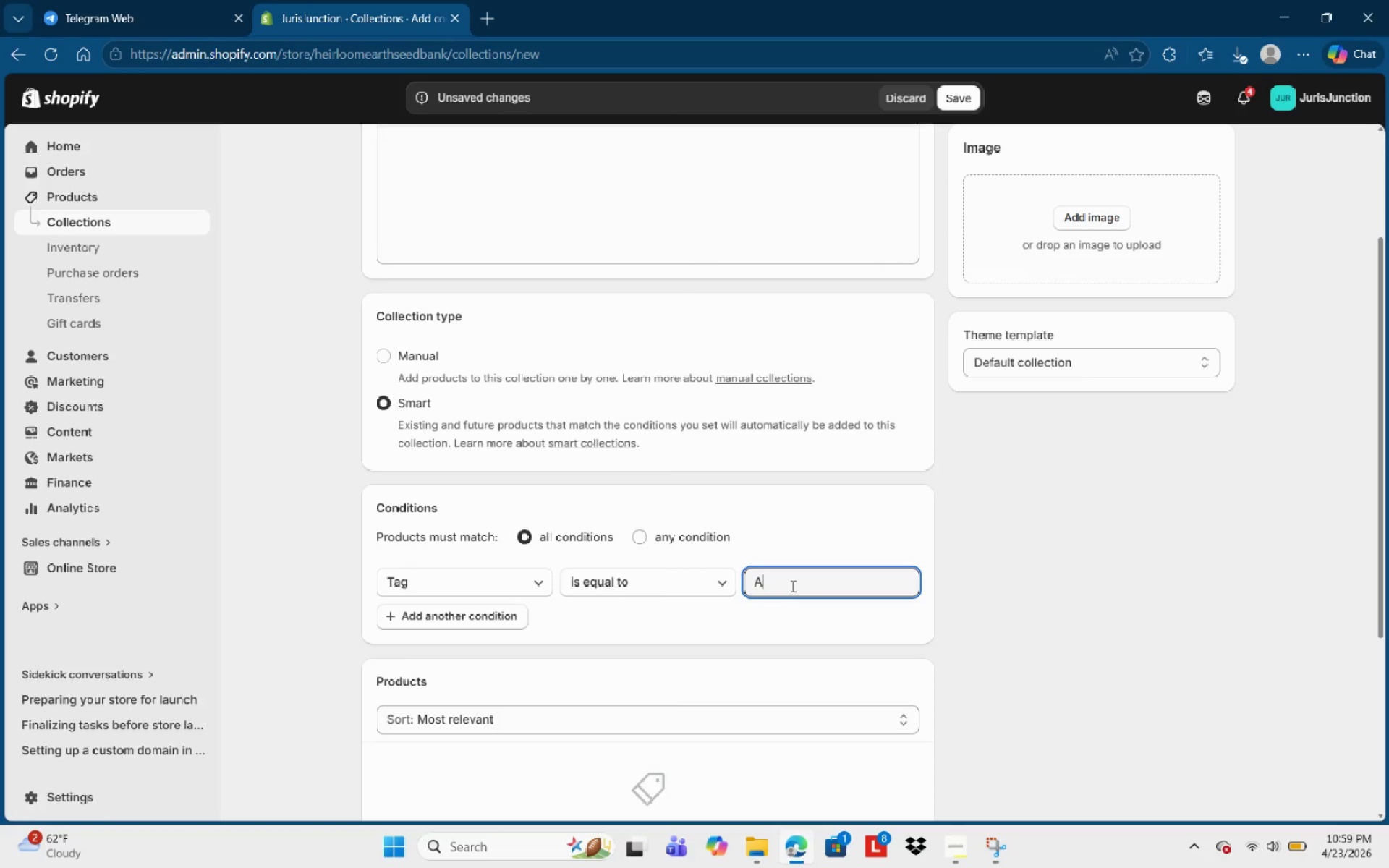 
key(Backspace)
 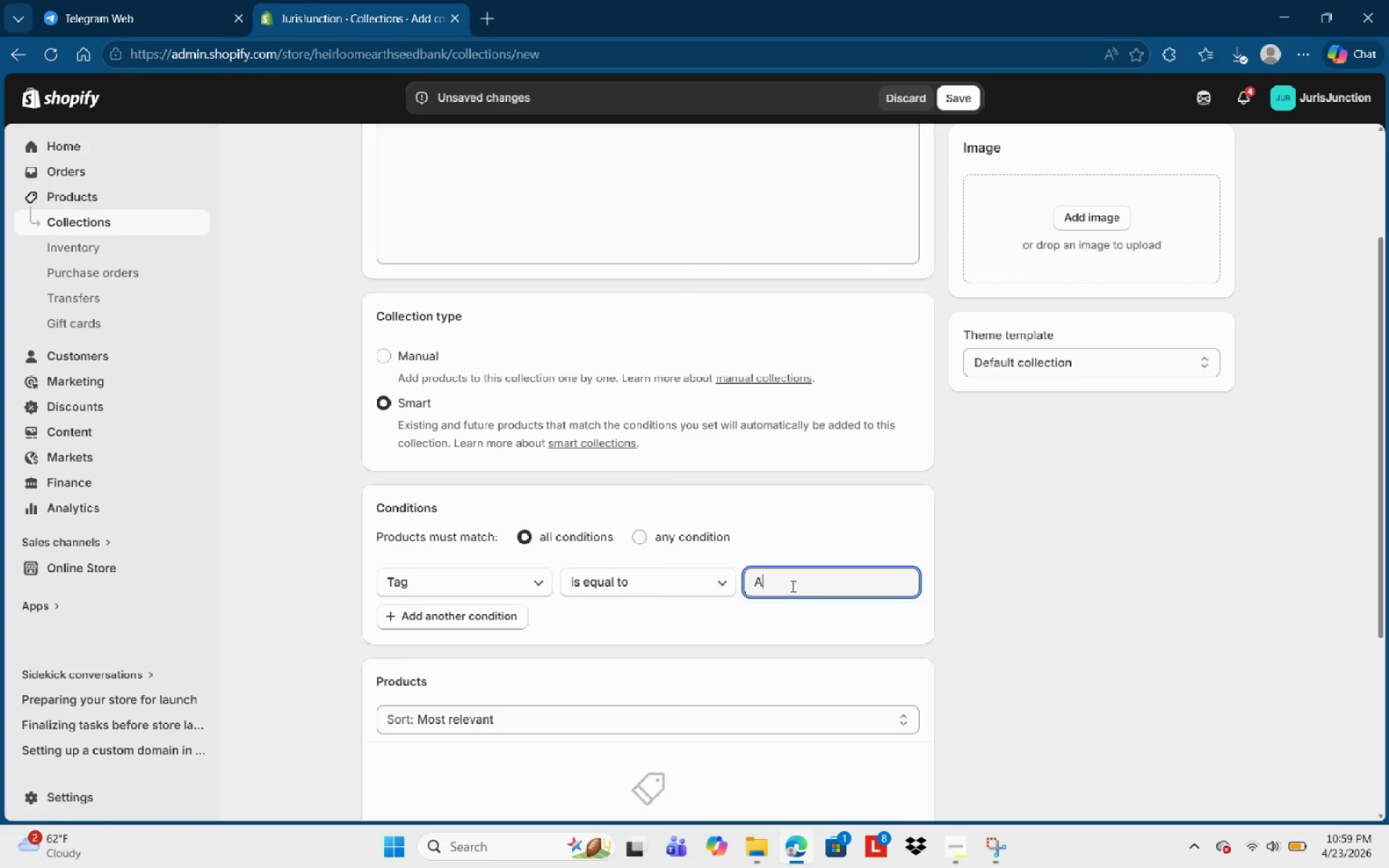 
key(Backspace)
 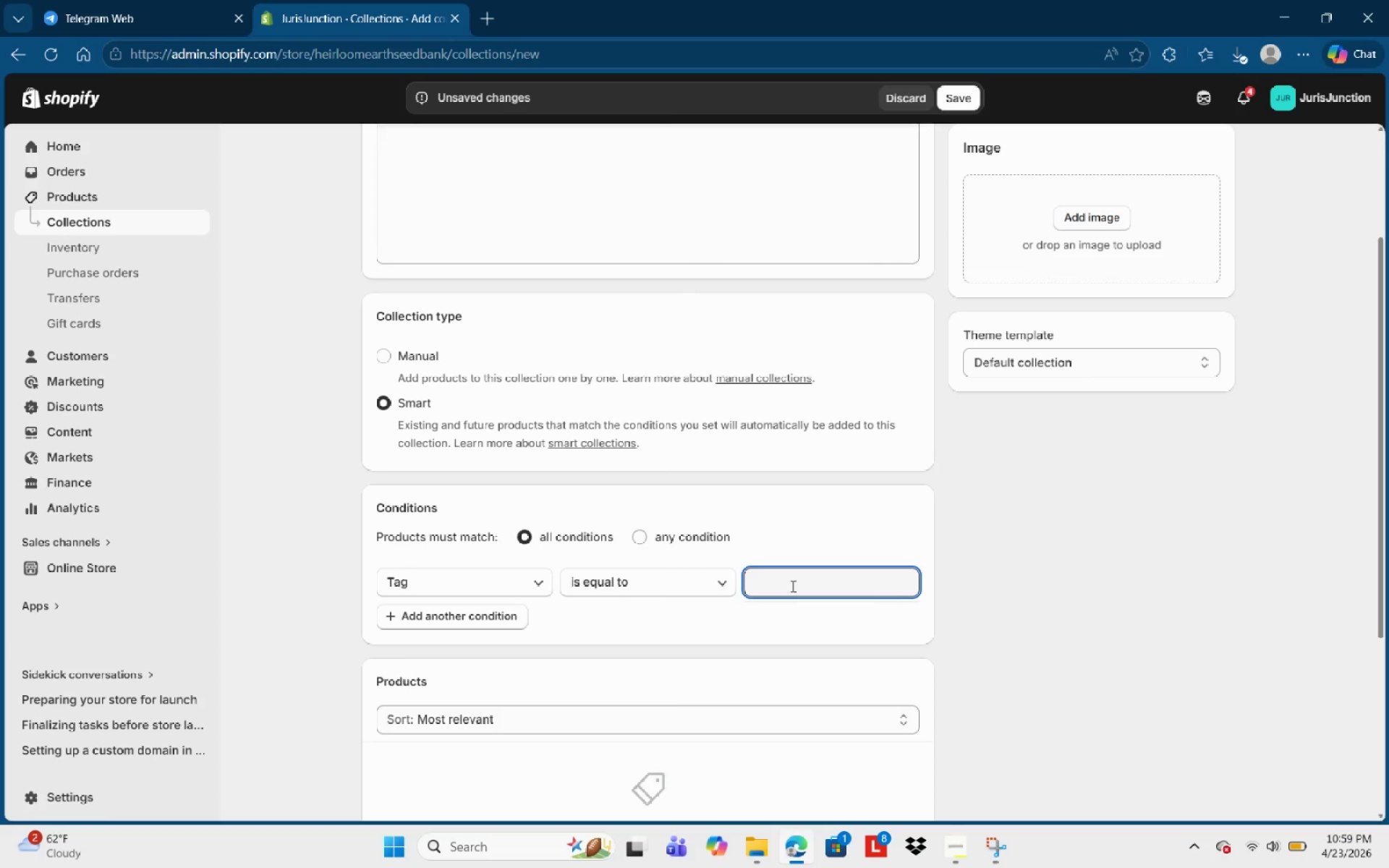 
key(Backspace)
 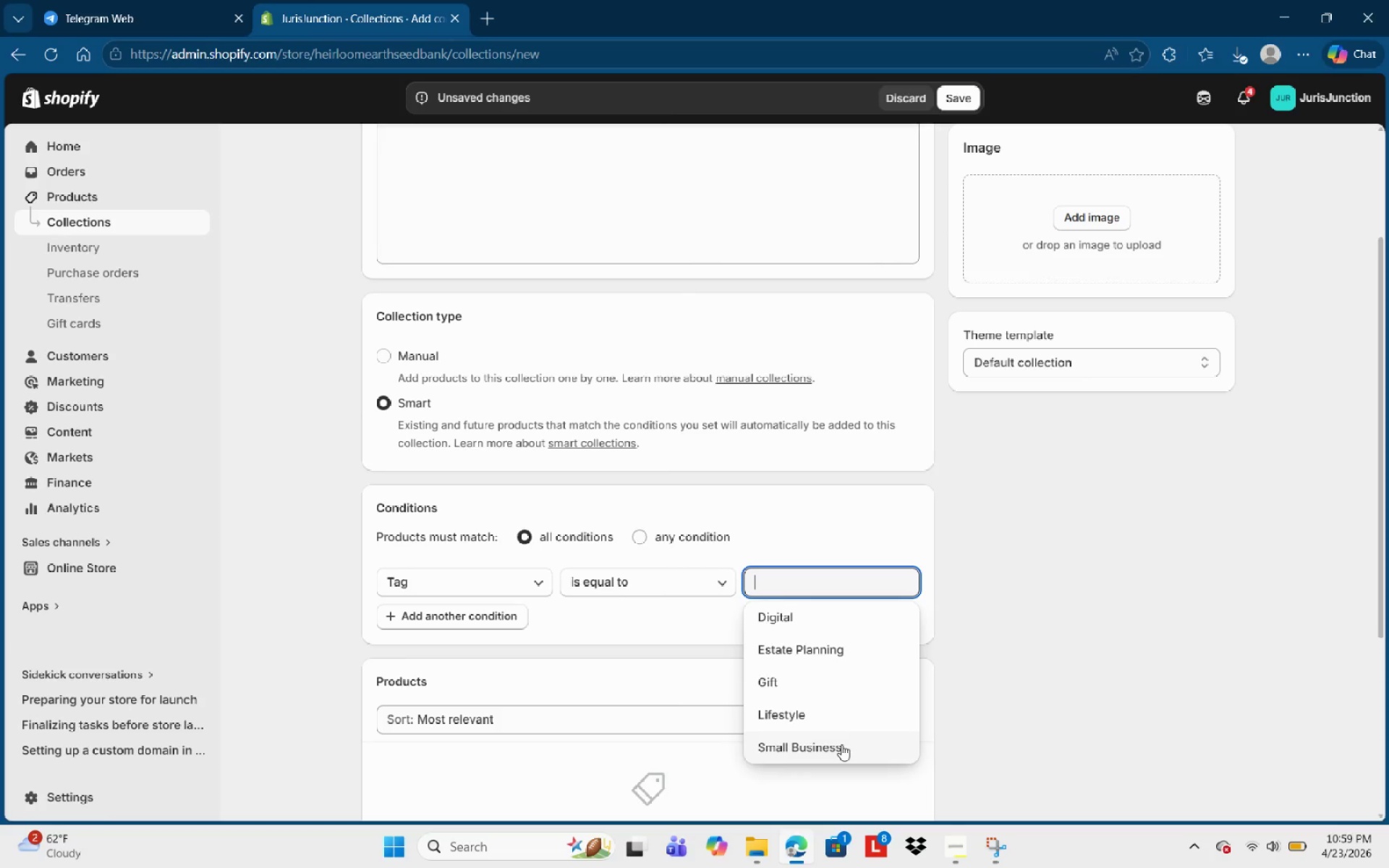 
wait(6.09)
 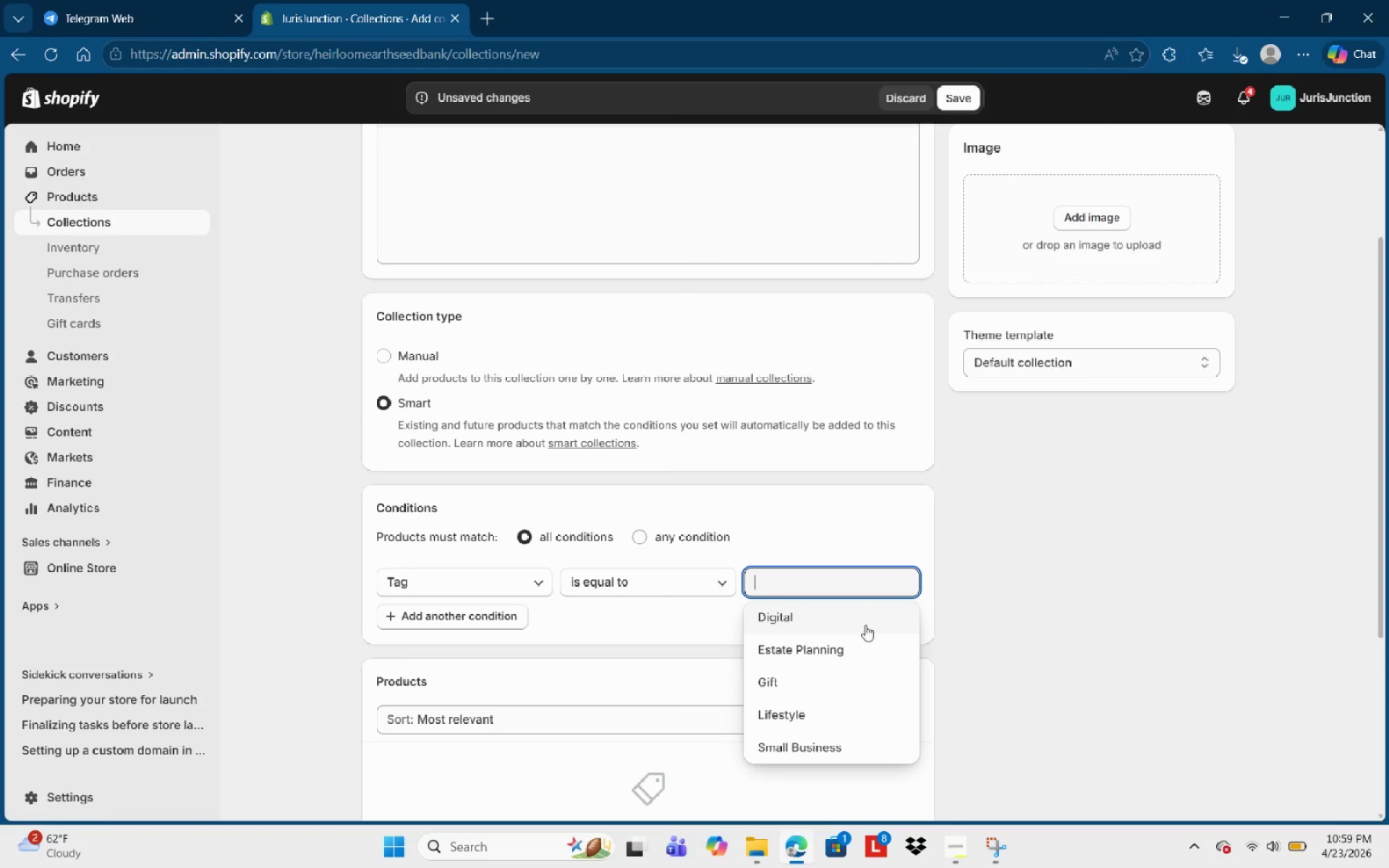 
scroll: coordinate [851, 676], scroll_direction: down, amount: 1.0
 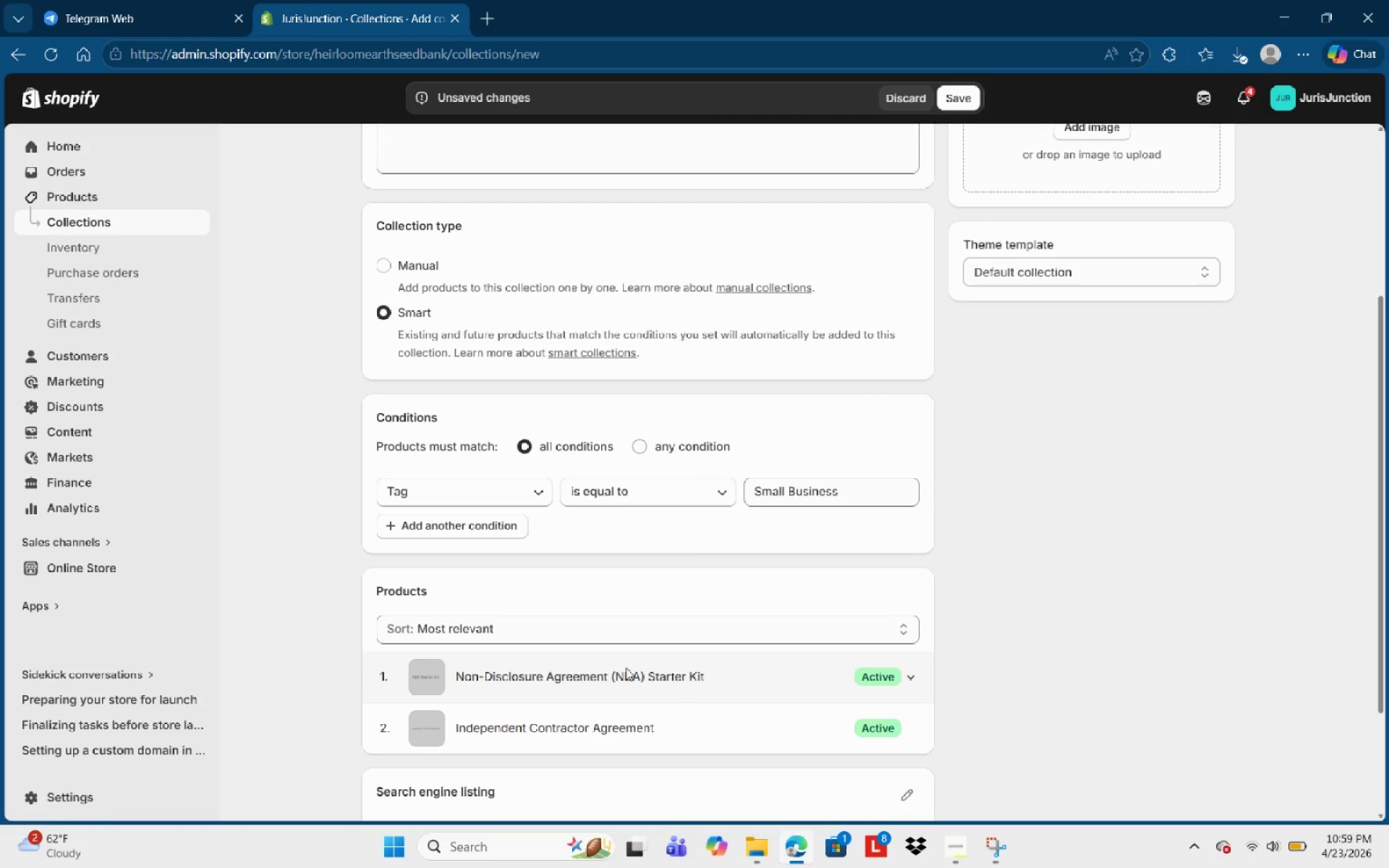 
left_click([622, 676])
 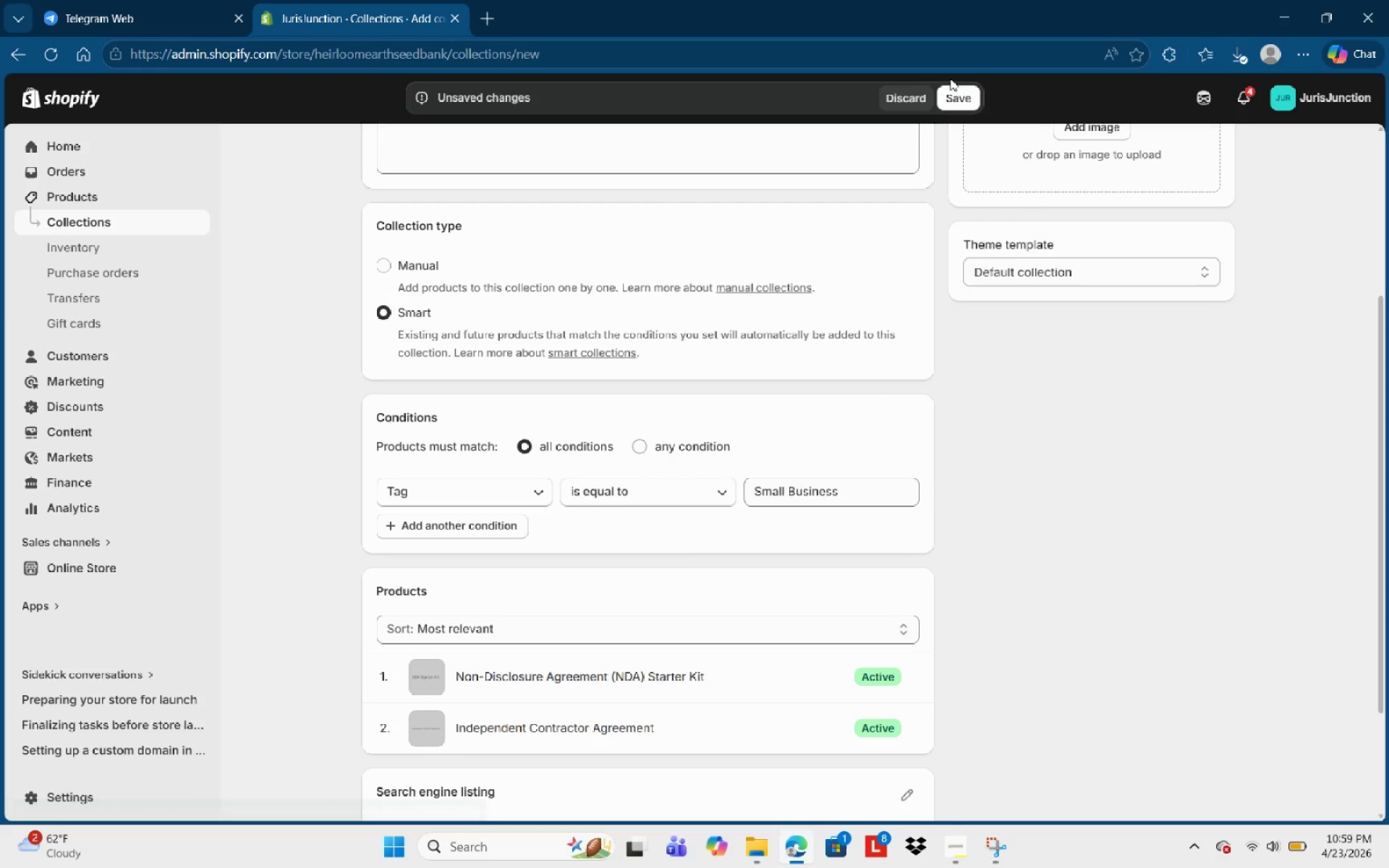 
left_click([955, 97])
 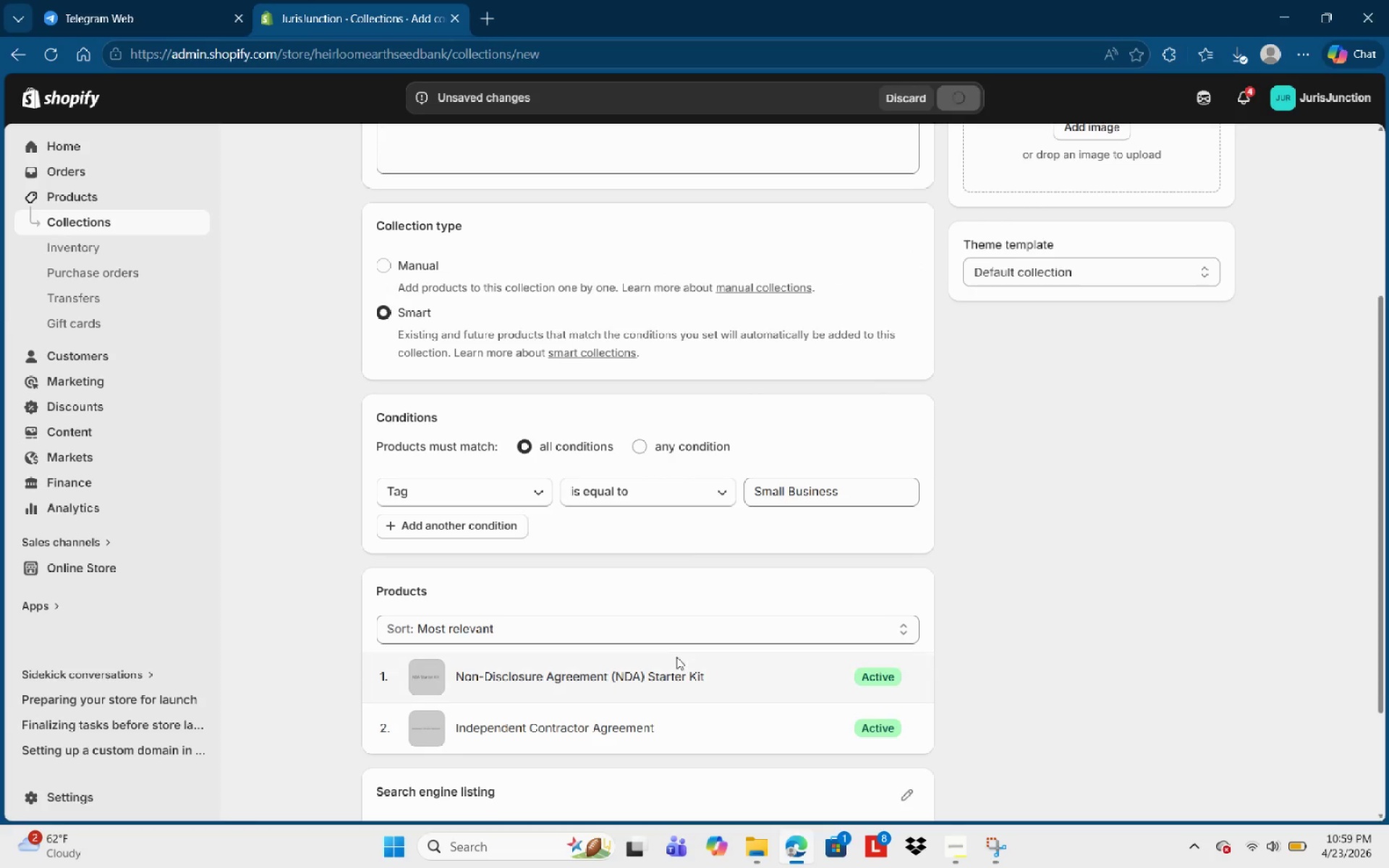 
mouse_move([680, 688])
 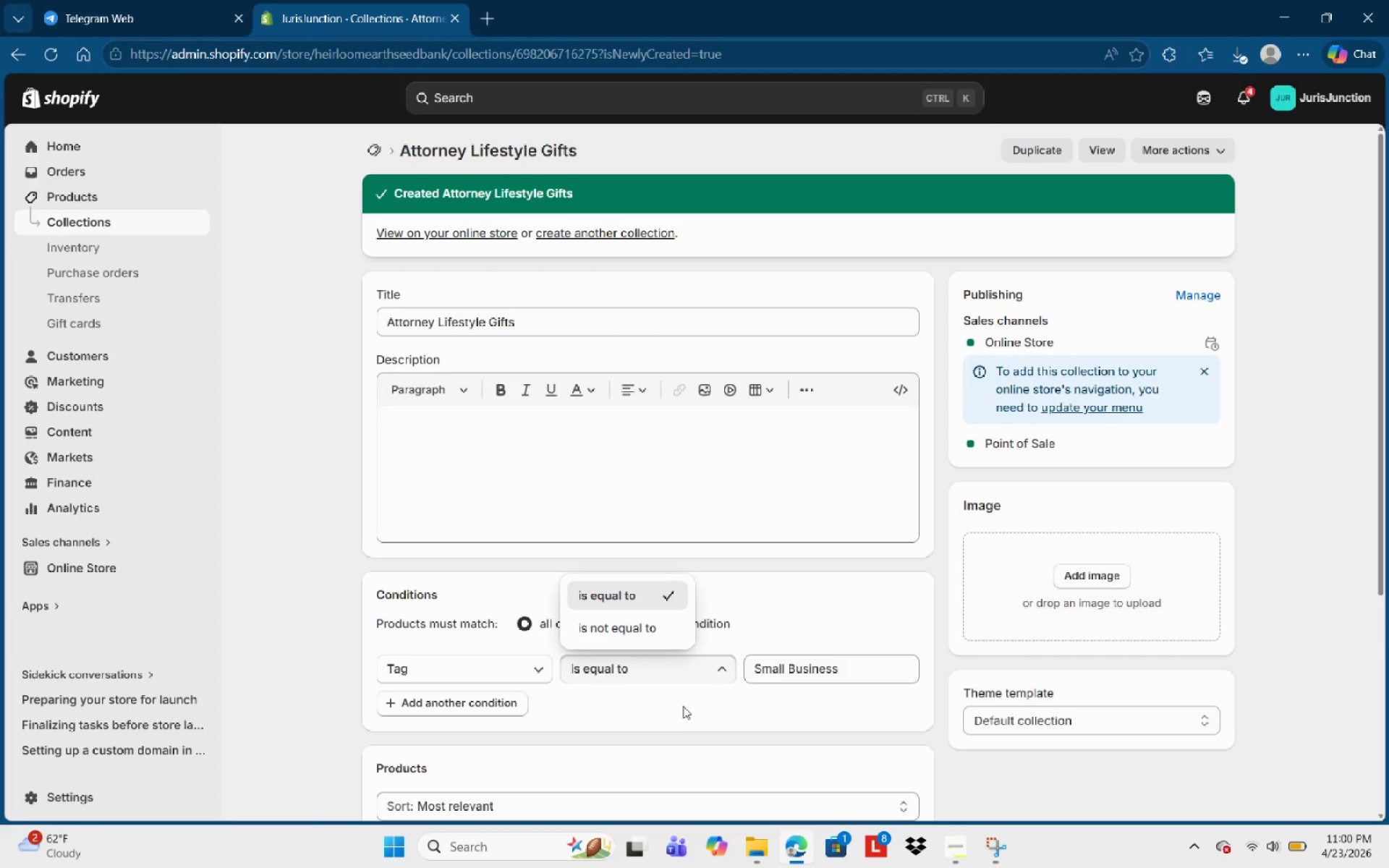 
left_click([683, 706])
 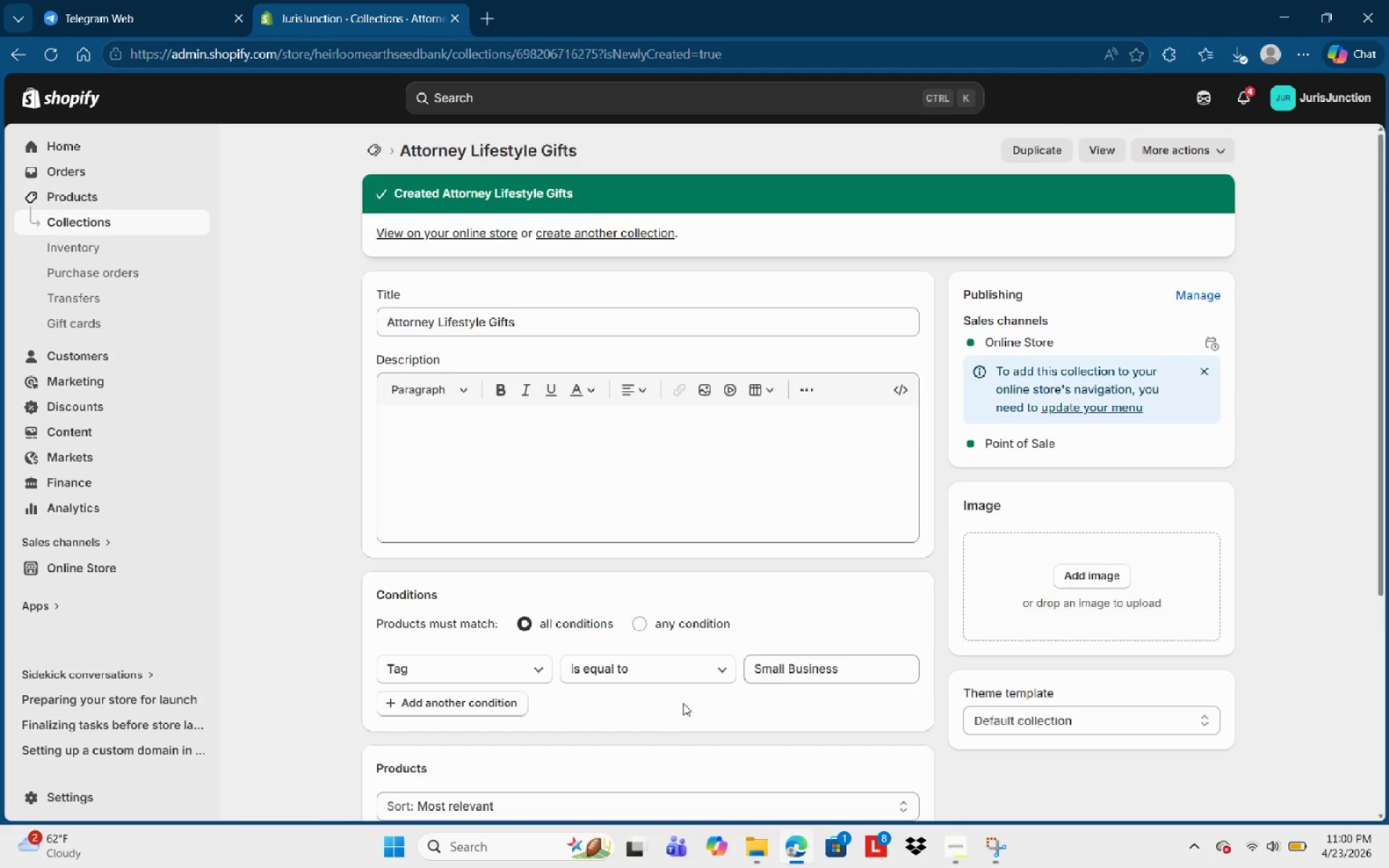 
scroll: coordinate [681, 703], scroll_direction: down, amount: 5.0
 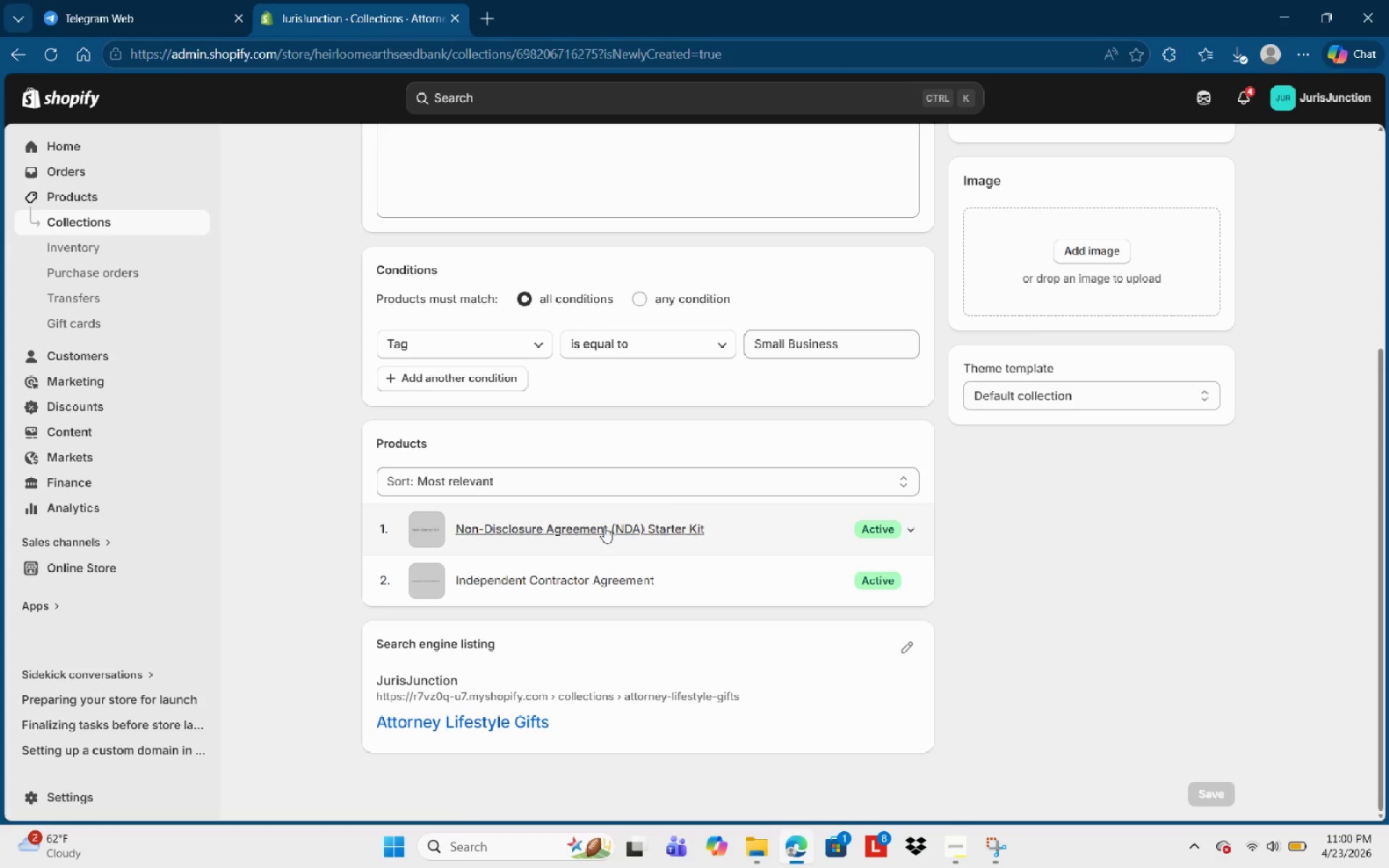 
left_click([605, 527])
 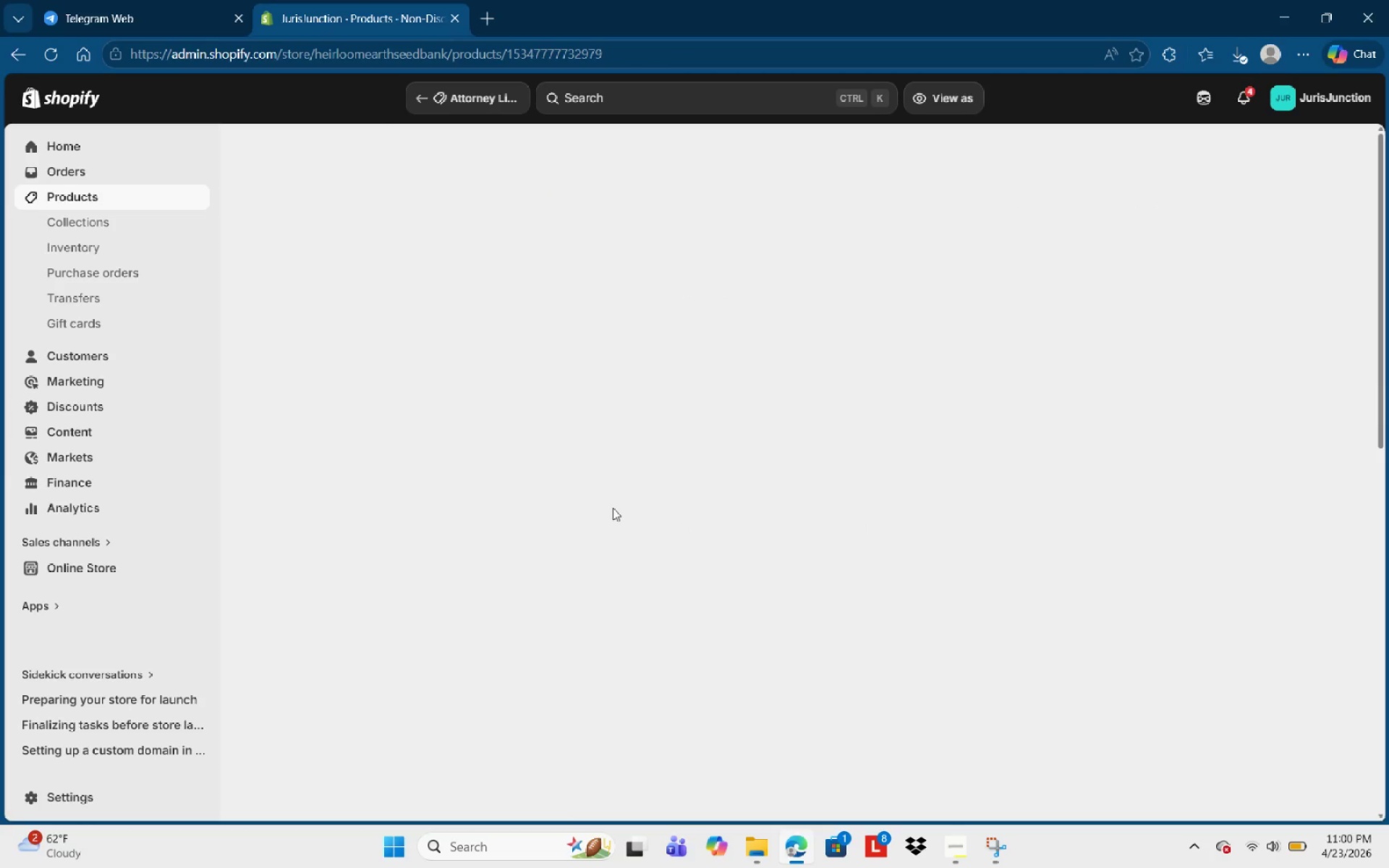 
scroll: coordinate [753, 542], scroll_direction: down, amount: 8.0
 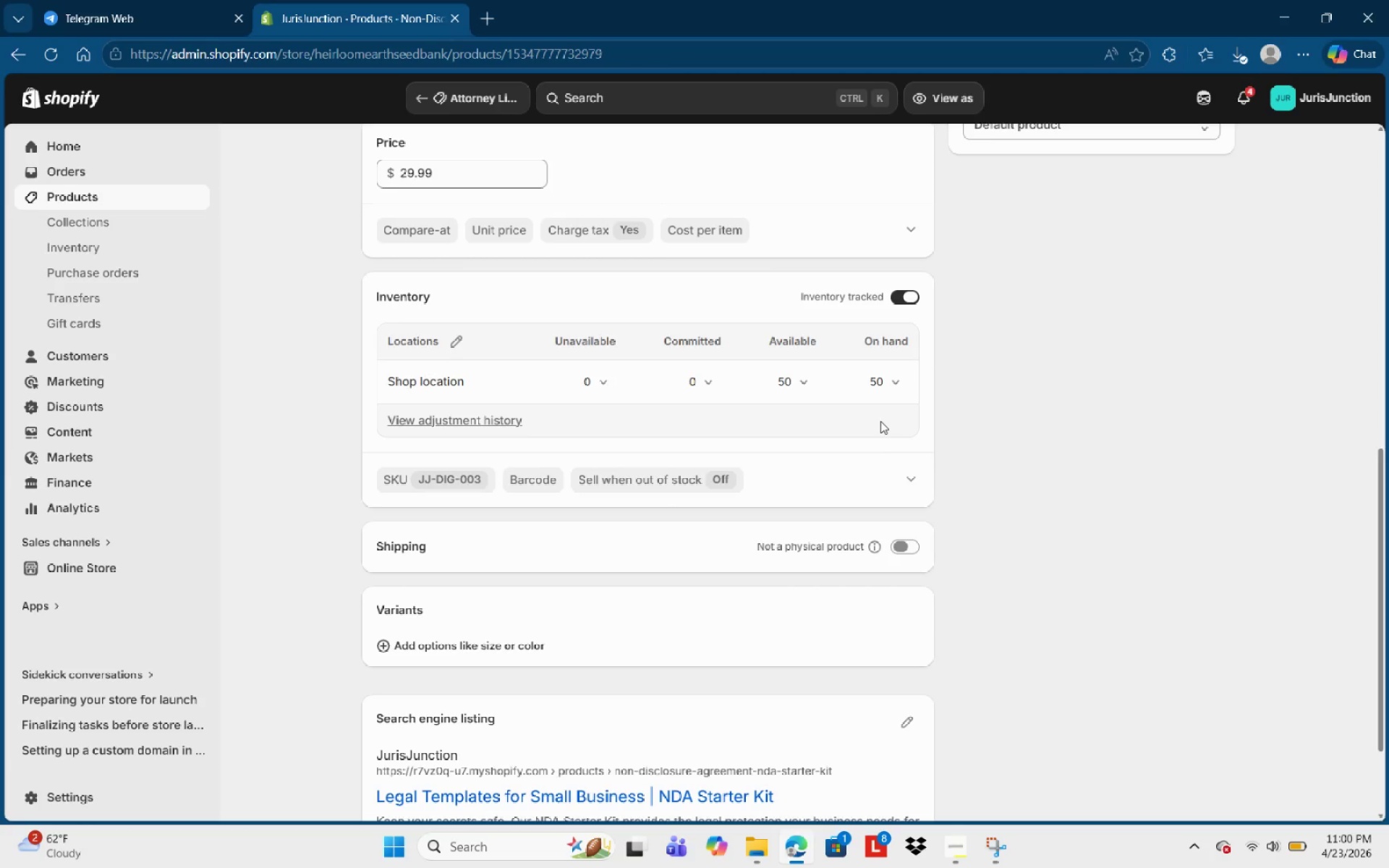 
scroll: coordinate [880, 451], scroll_direction: up, amount: 3.0
 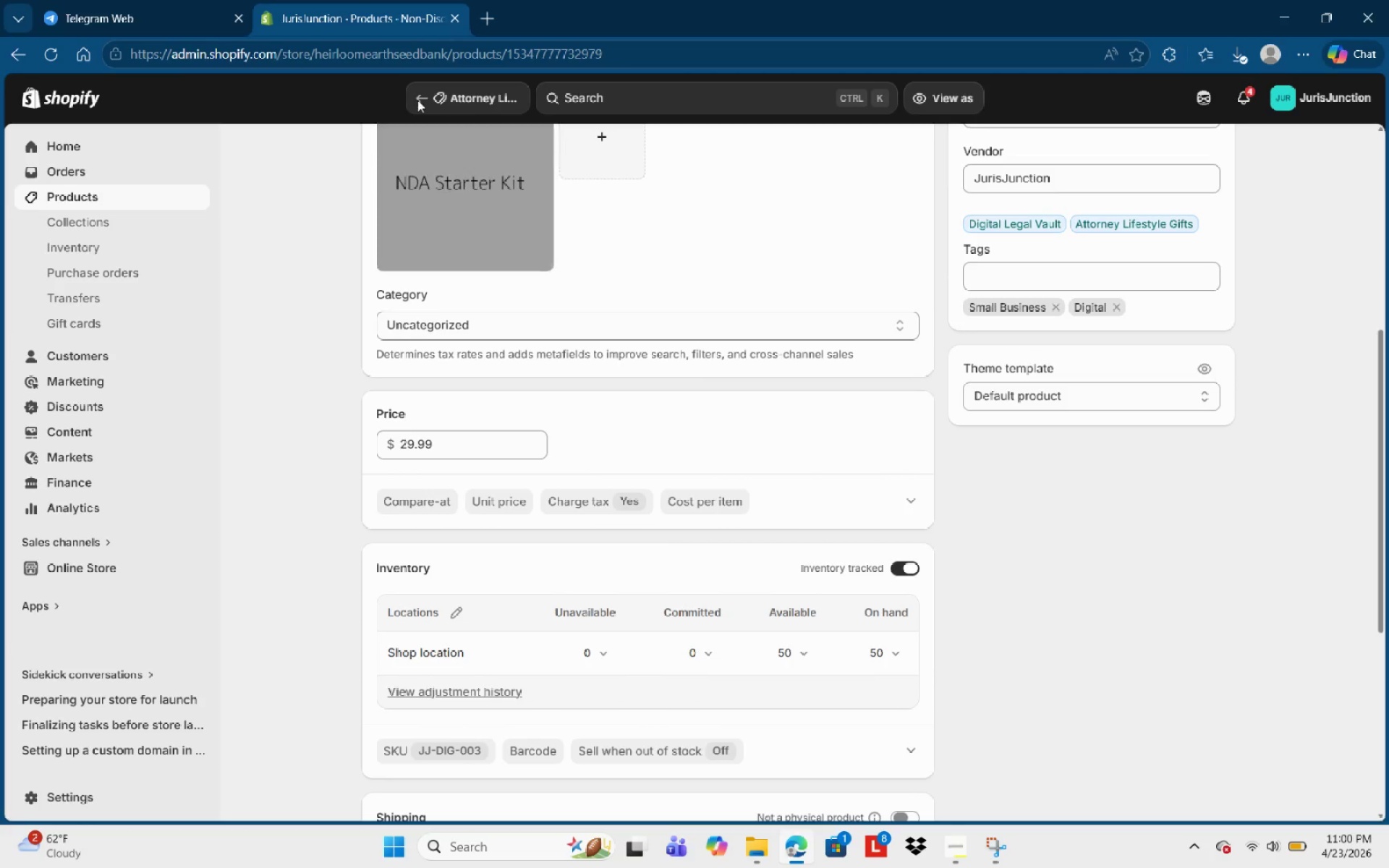 
left_click([417, 99])
 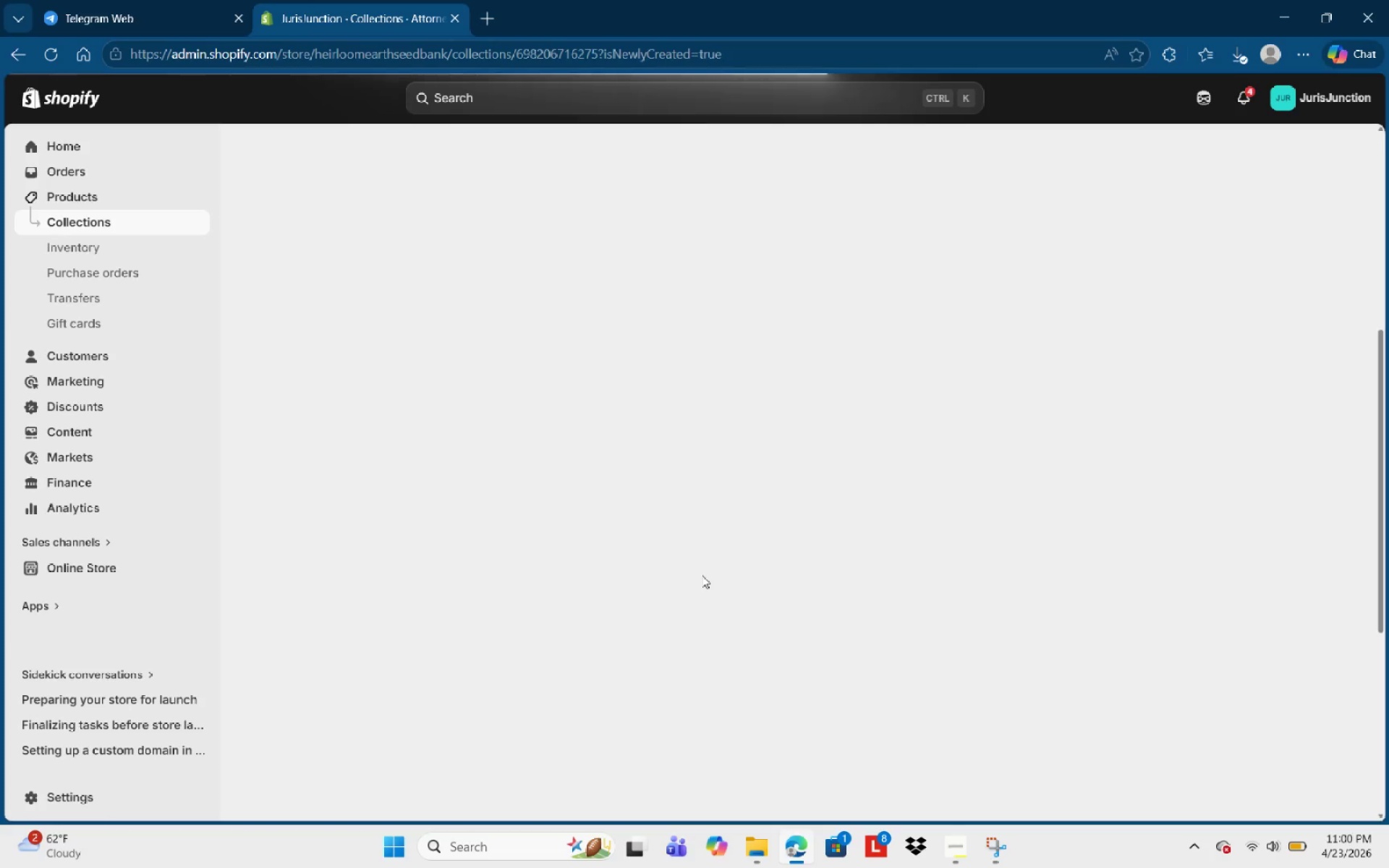 
scroll: coordinate [701, 579], scroll_direction: down, amount: 6.0
 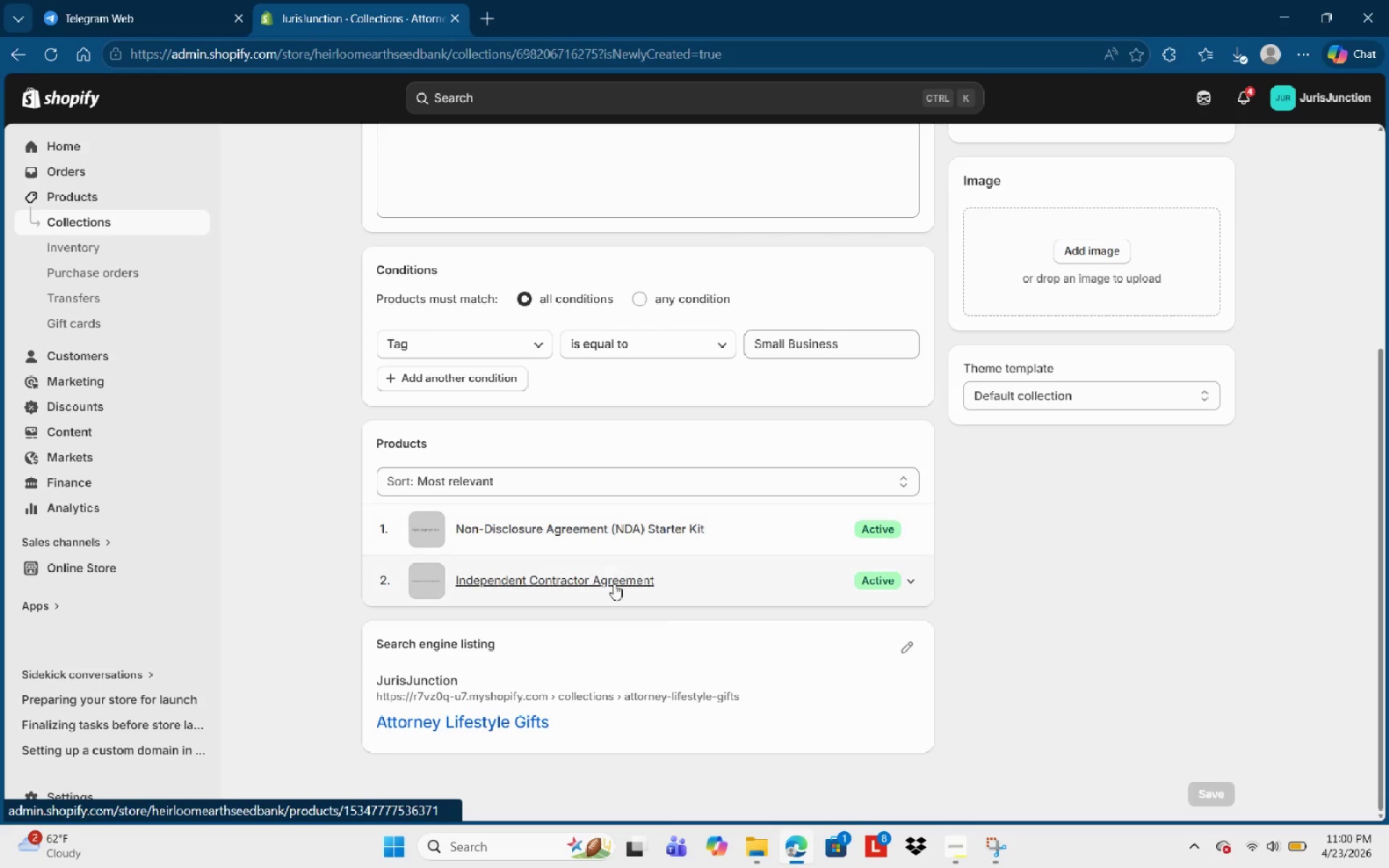 
left_click([613, 584])
 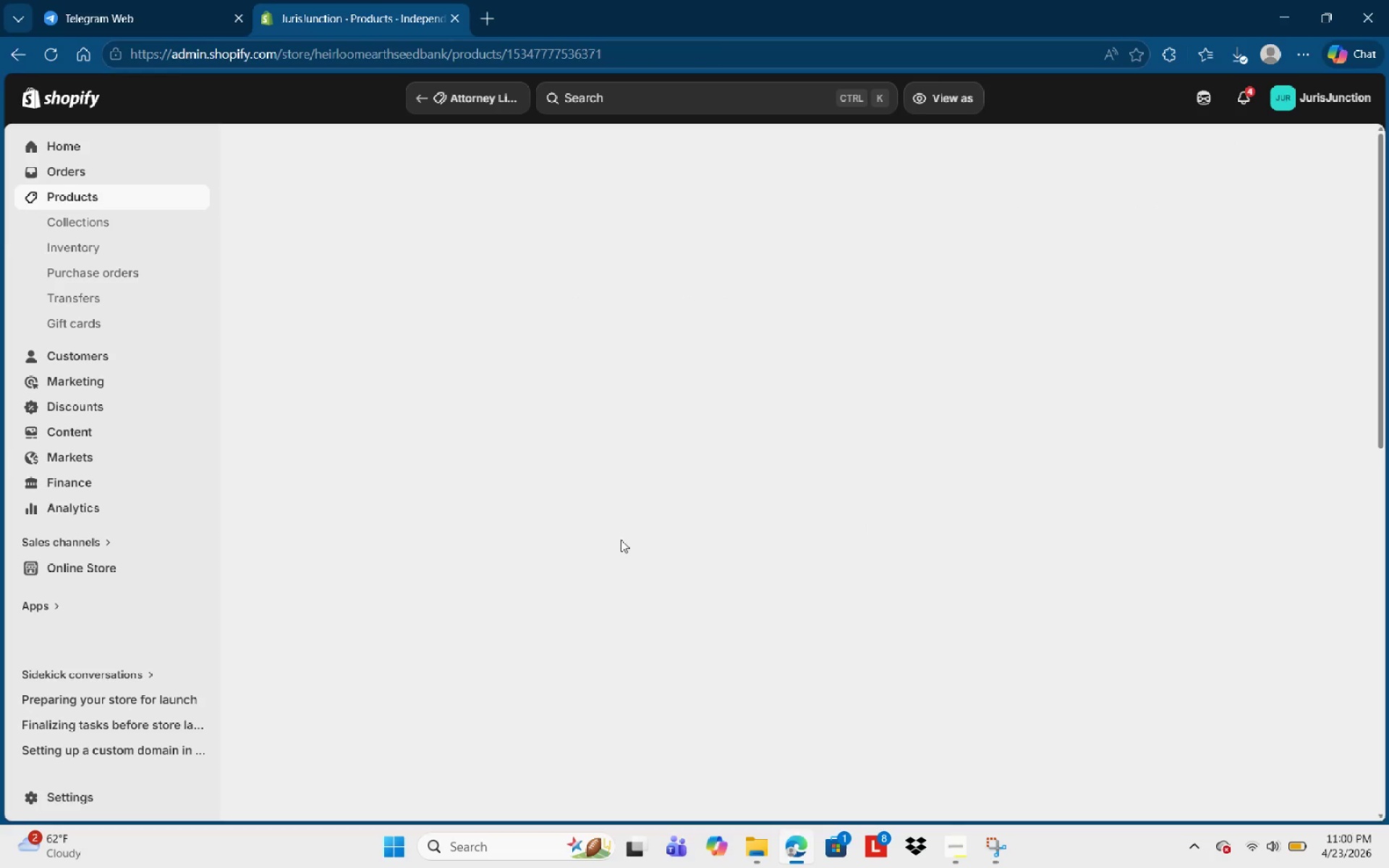 
scroll: coordinate [633, 561], scroll_direction: down, amount: 9.0
 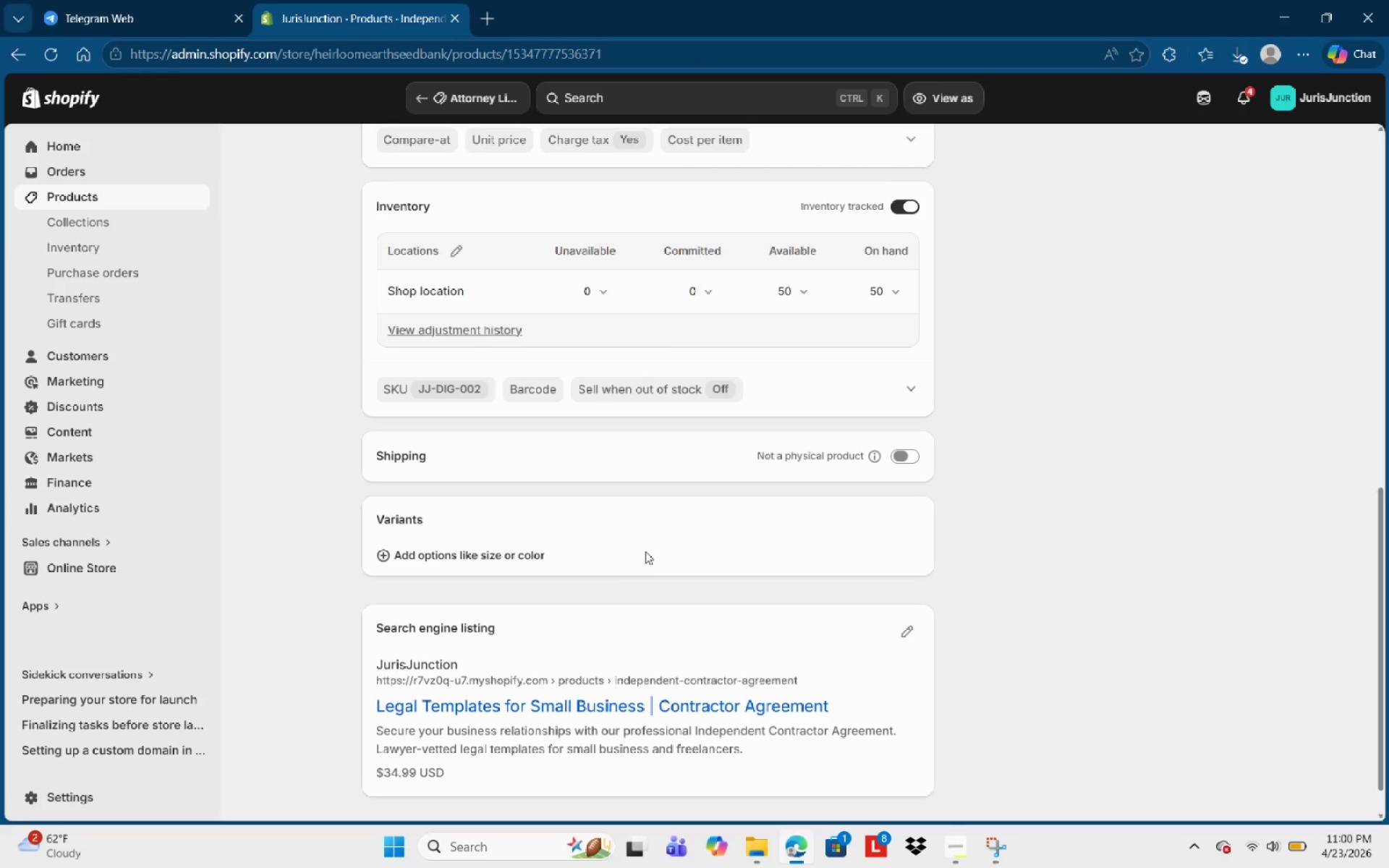 
scroll: coordinate [672, 478], scroll_direction: up, amount: 11.0
 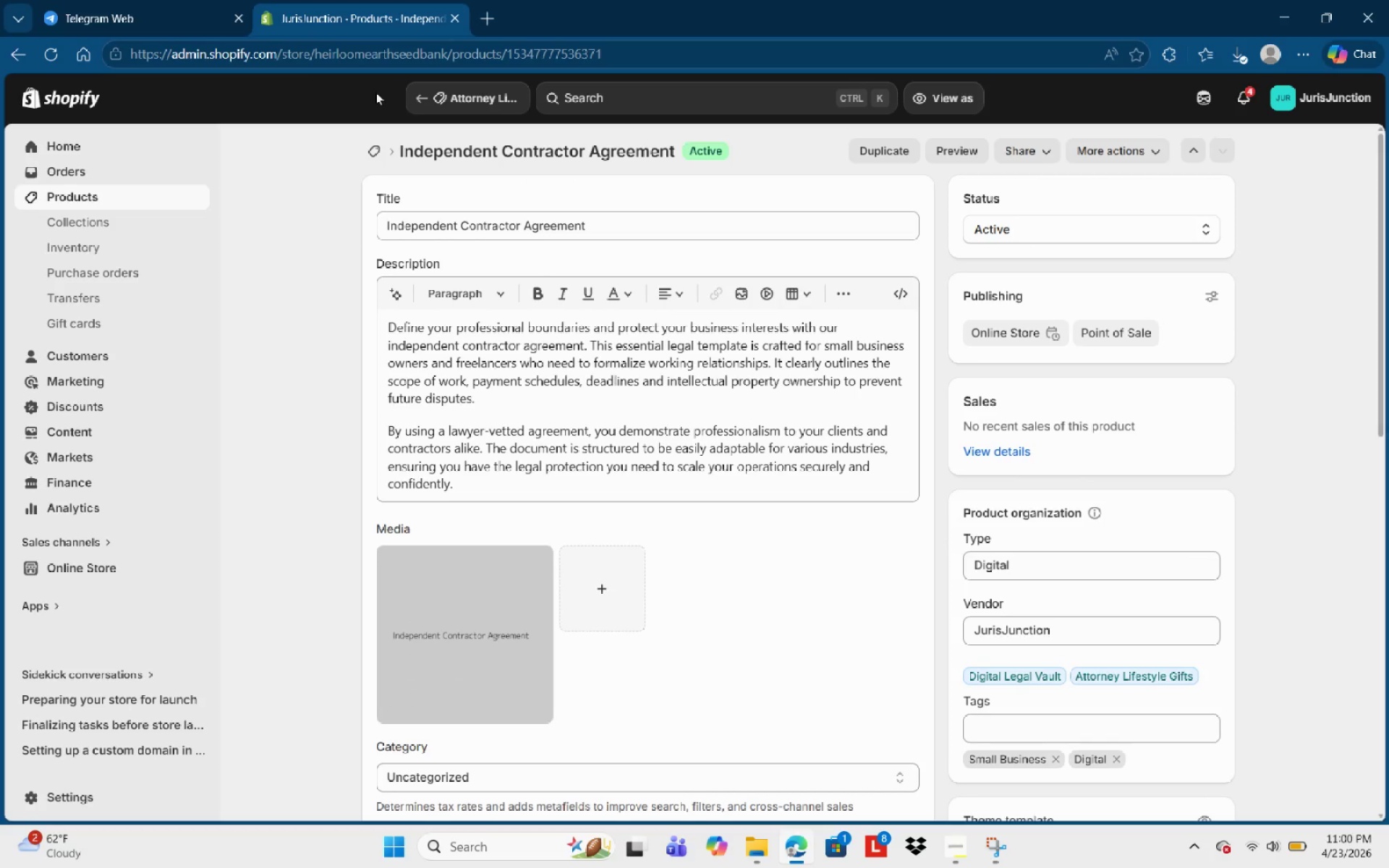 
left_click([421, 91])
 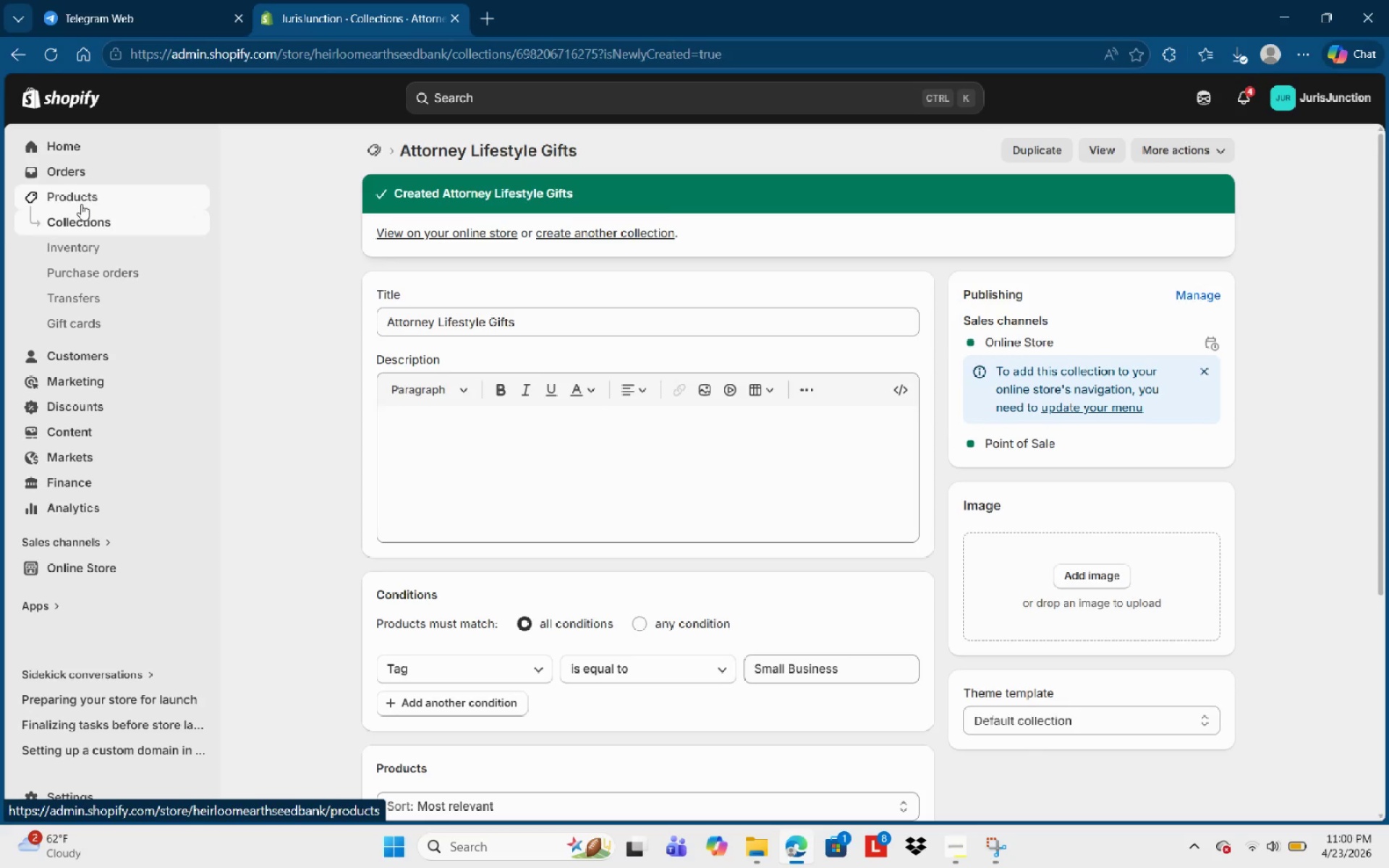 
wait(8.75)
 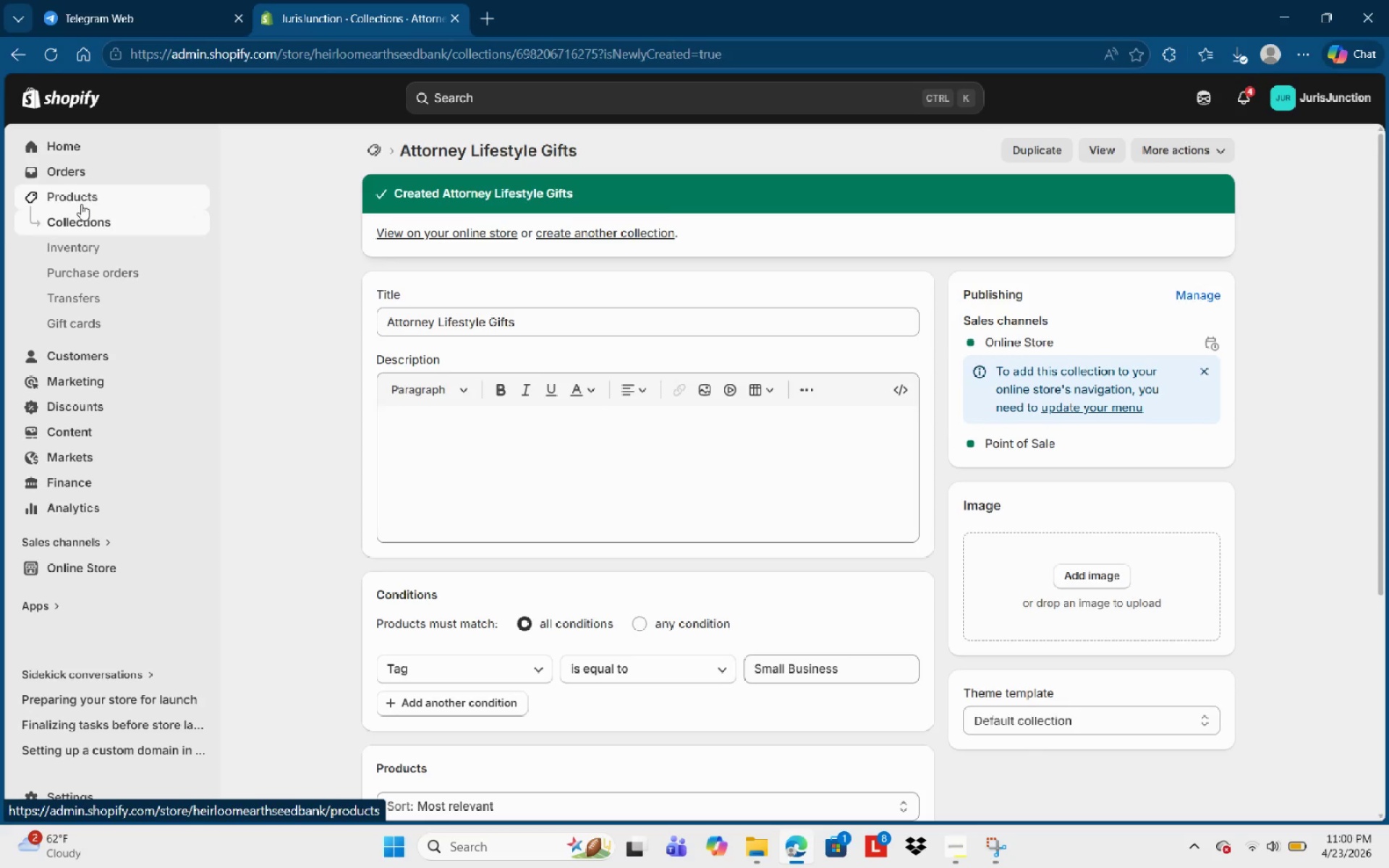 
left_click([950, 856])